 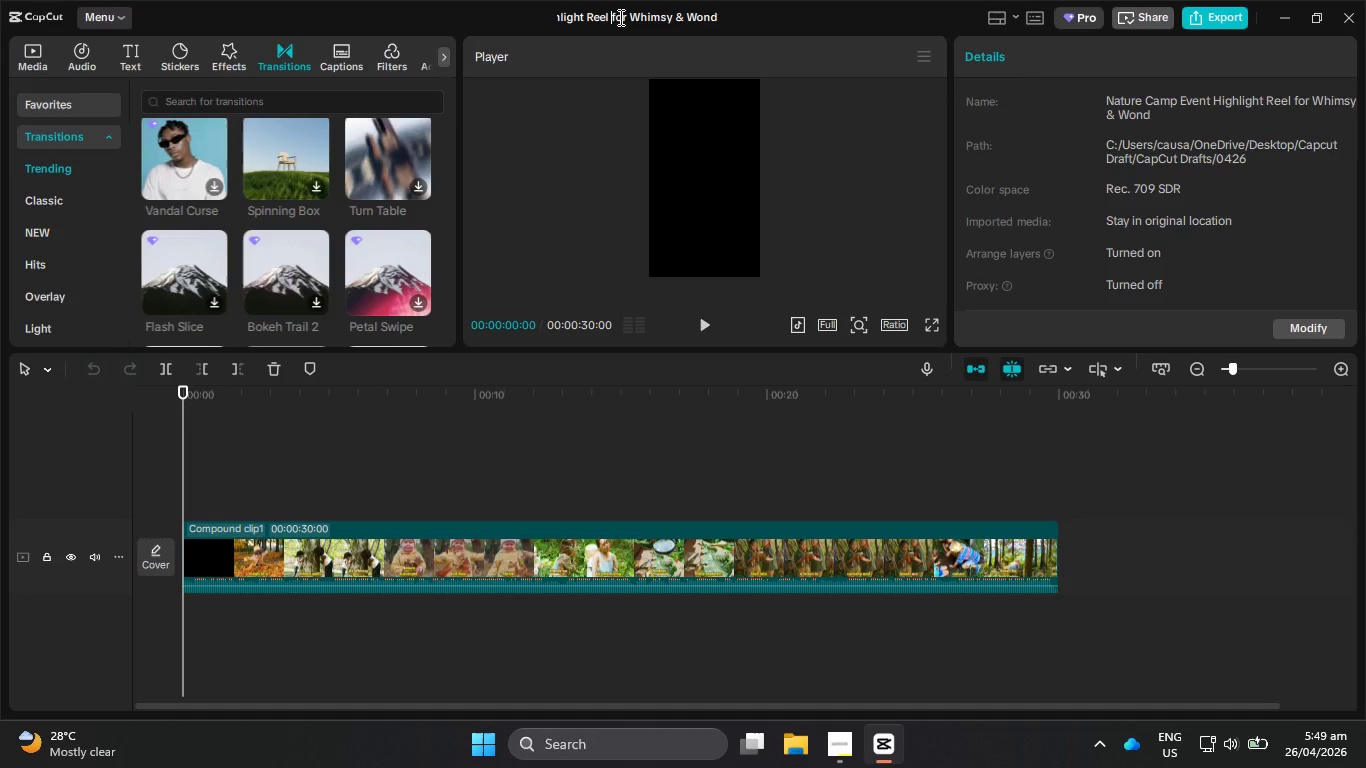 
key(Backspace)
 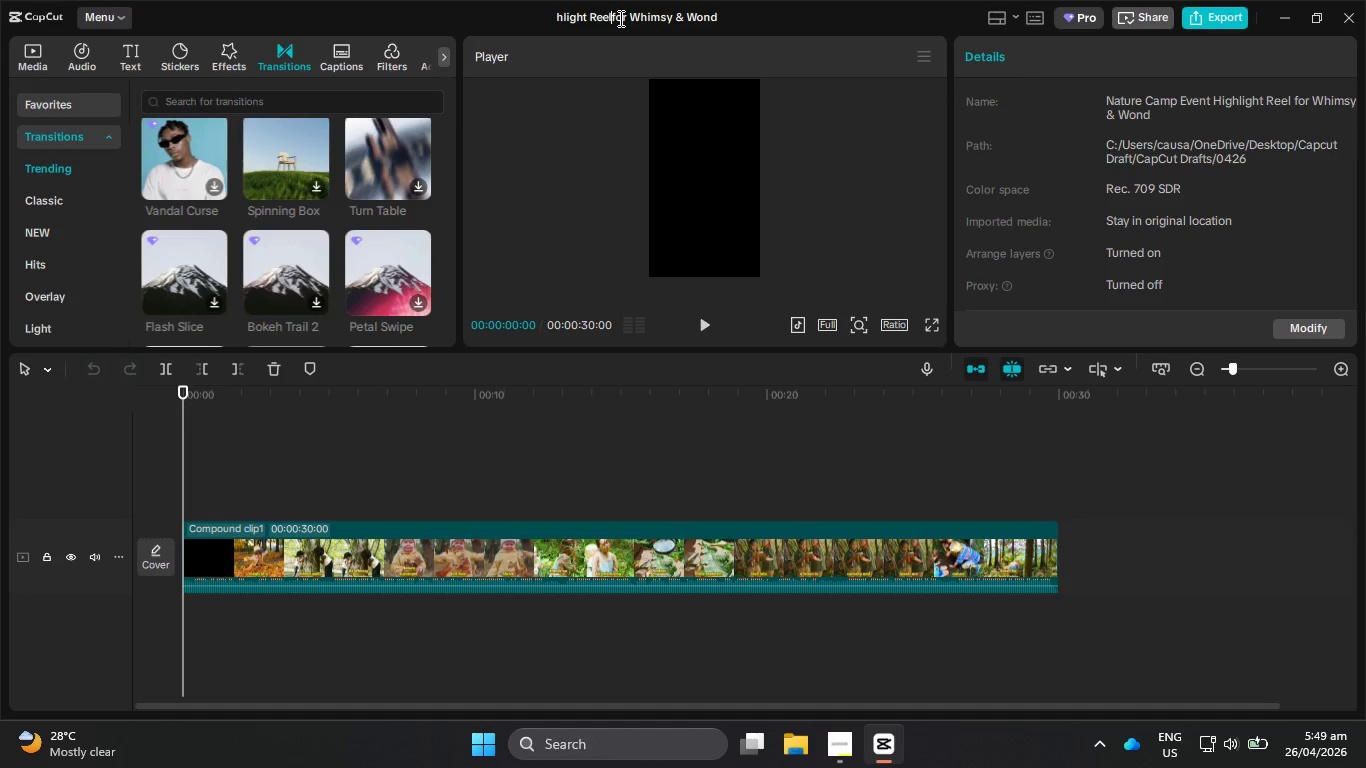 
key(Backspace)
 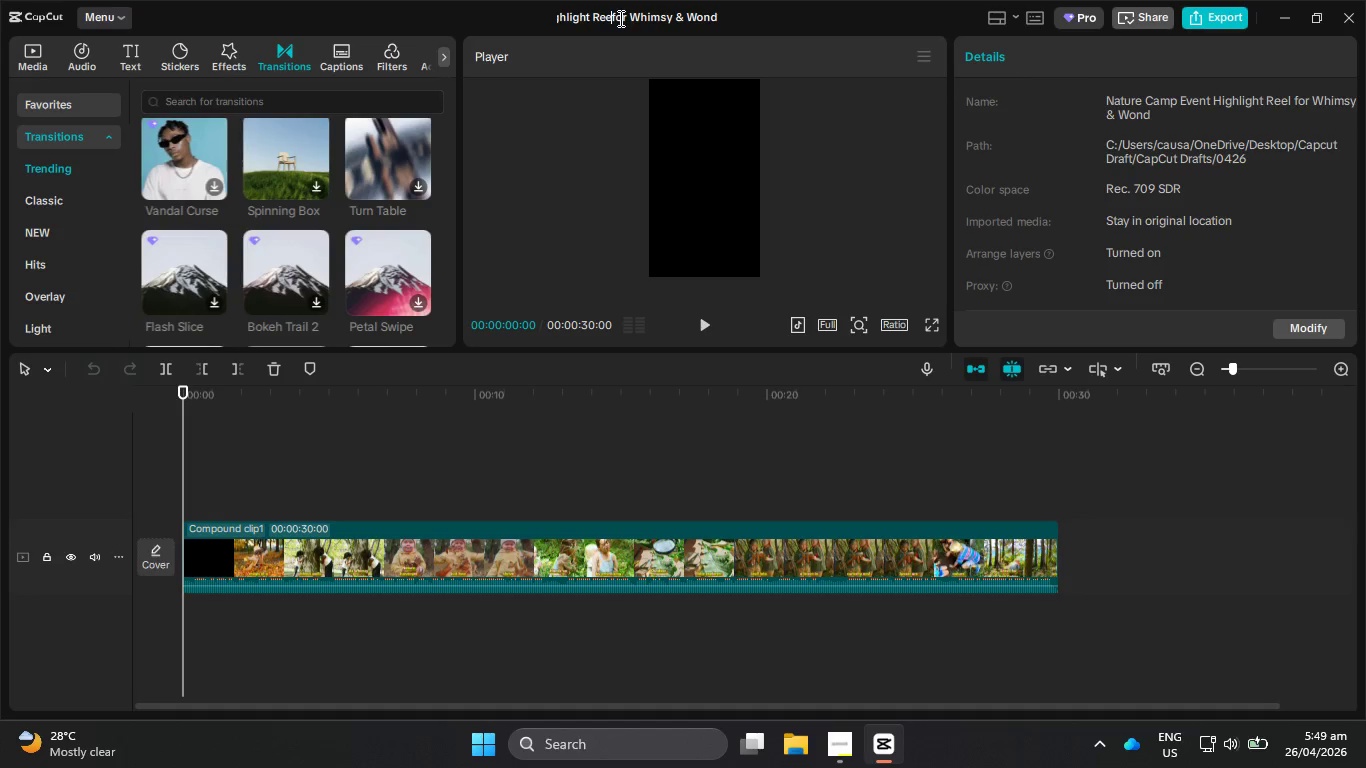 
key(Backspace)
 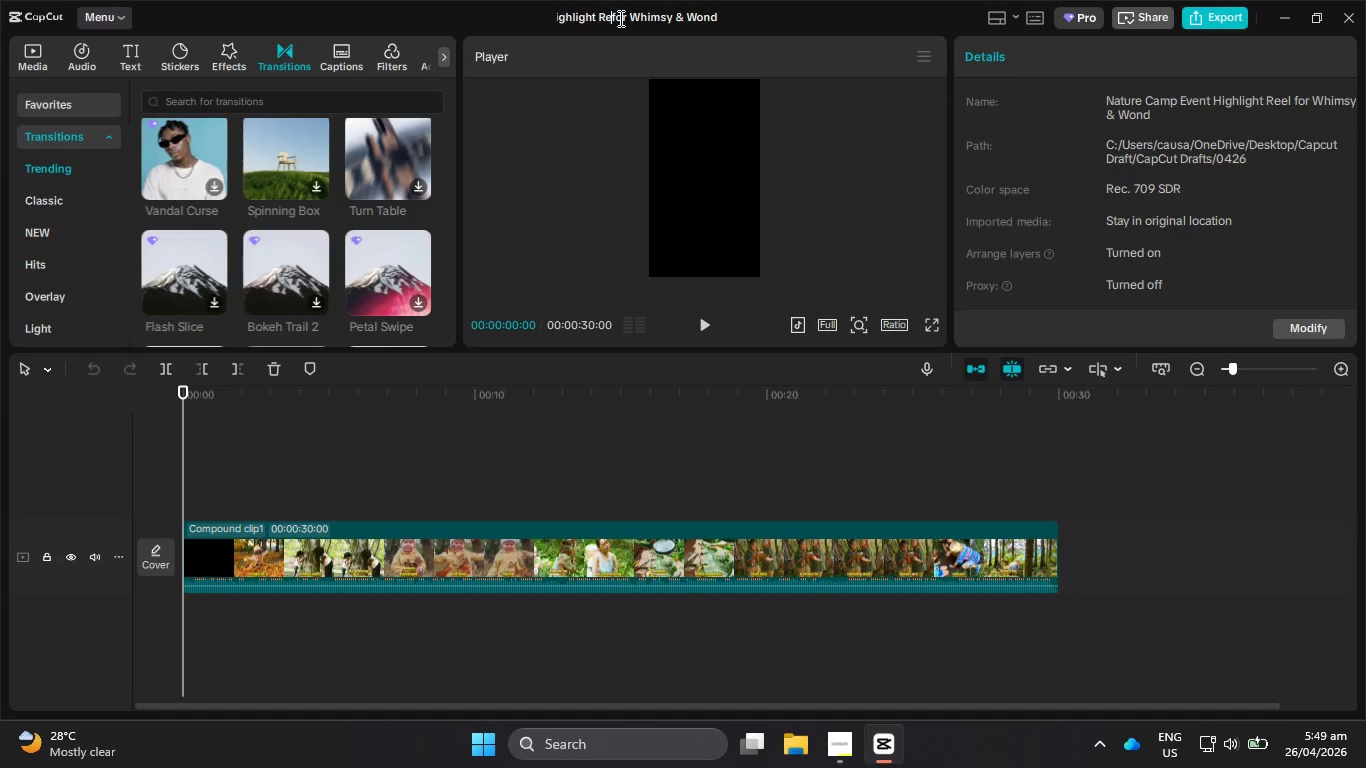 
key(Backspace)
 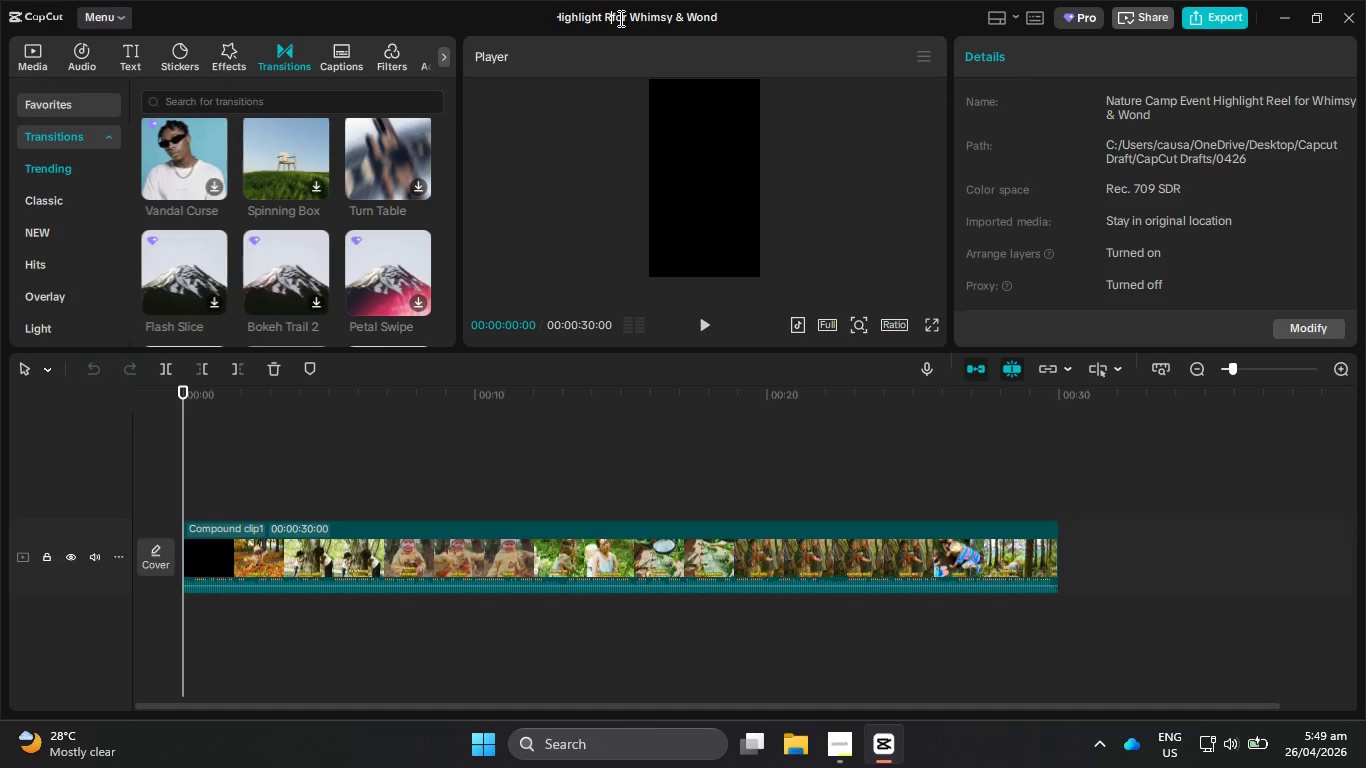 
key(Backspace)
 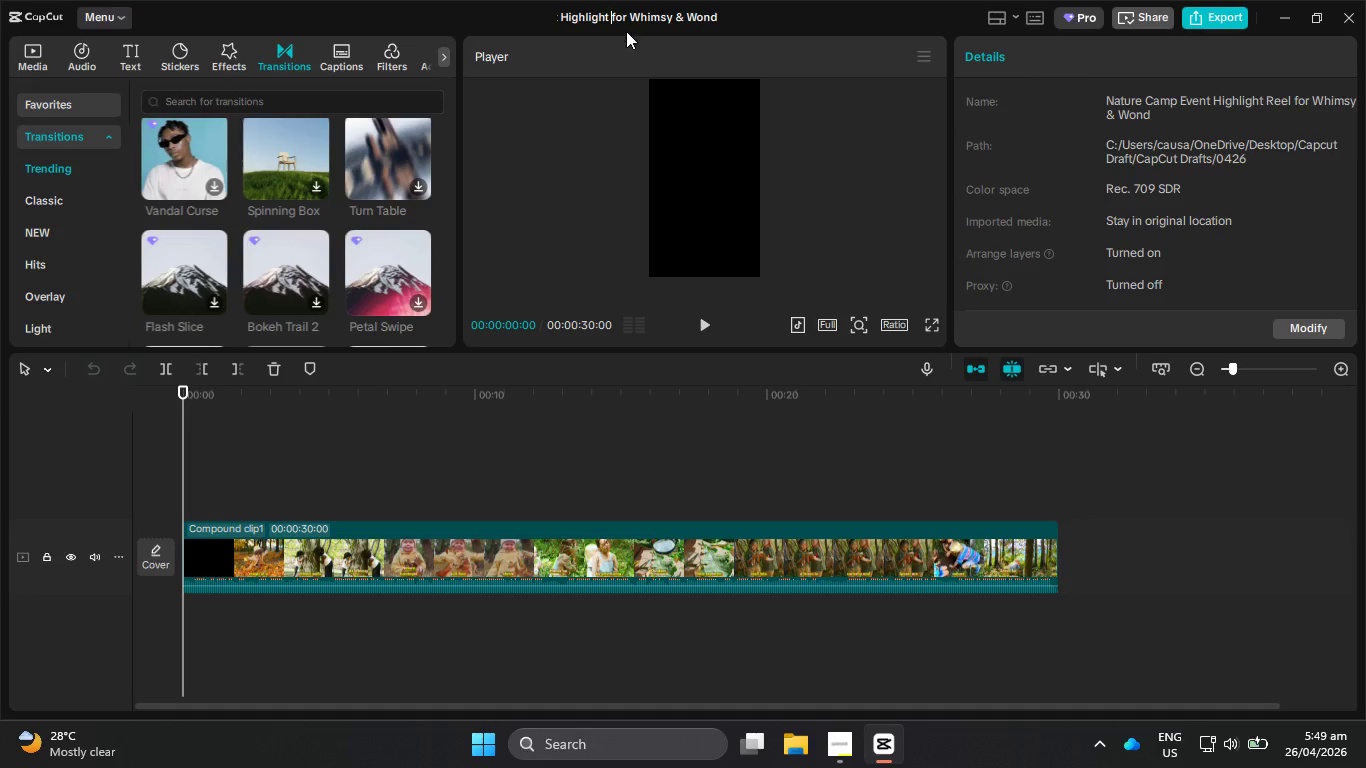 
key(Backspace)
 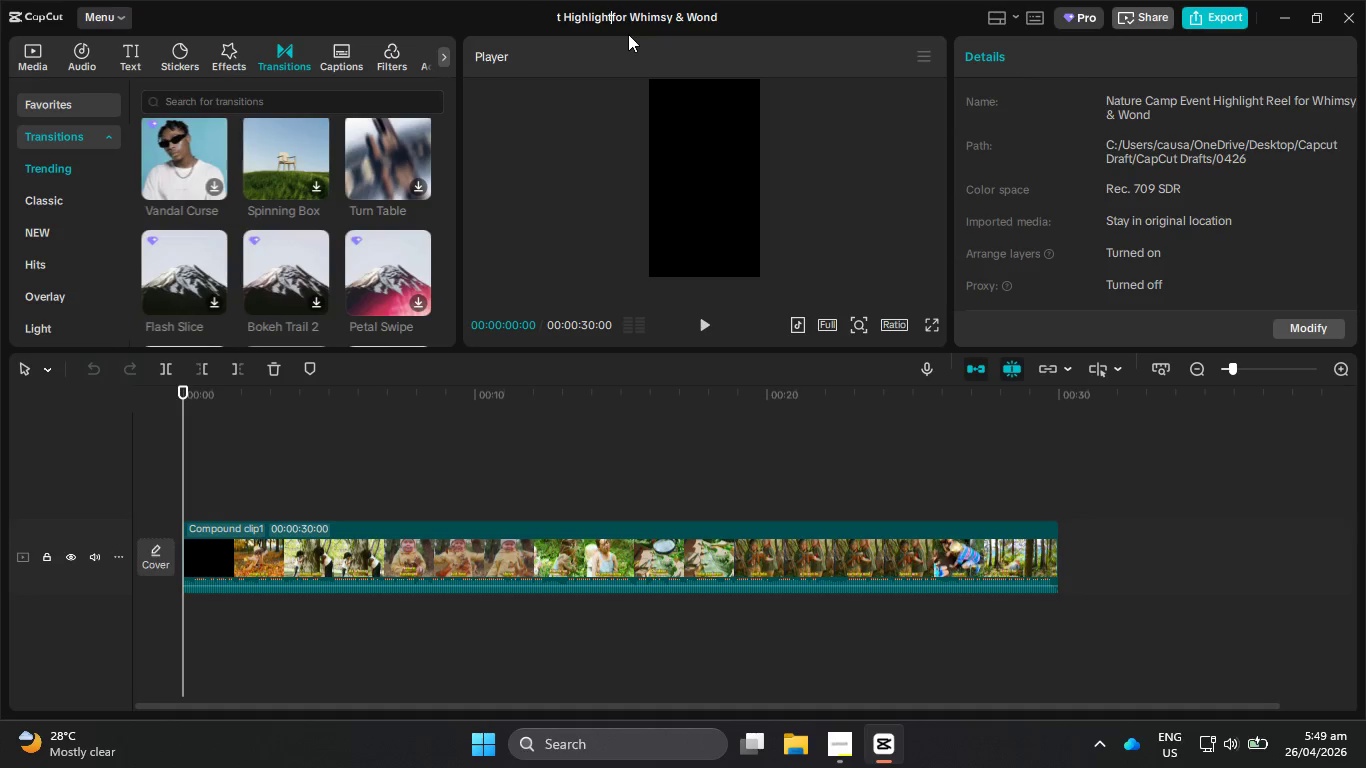 
key(Backspace)
 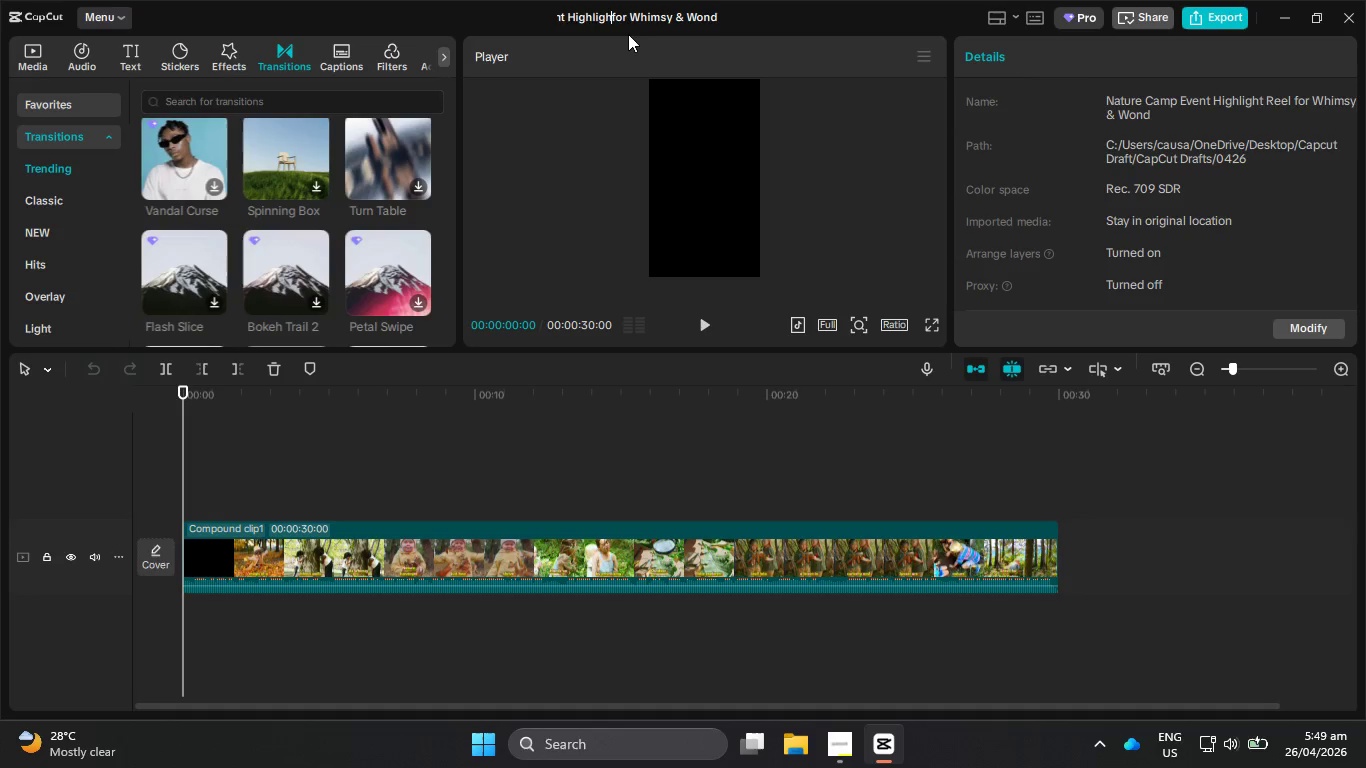 
key(Backspace)
 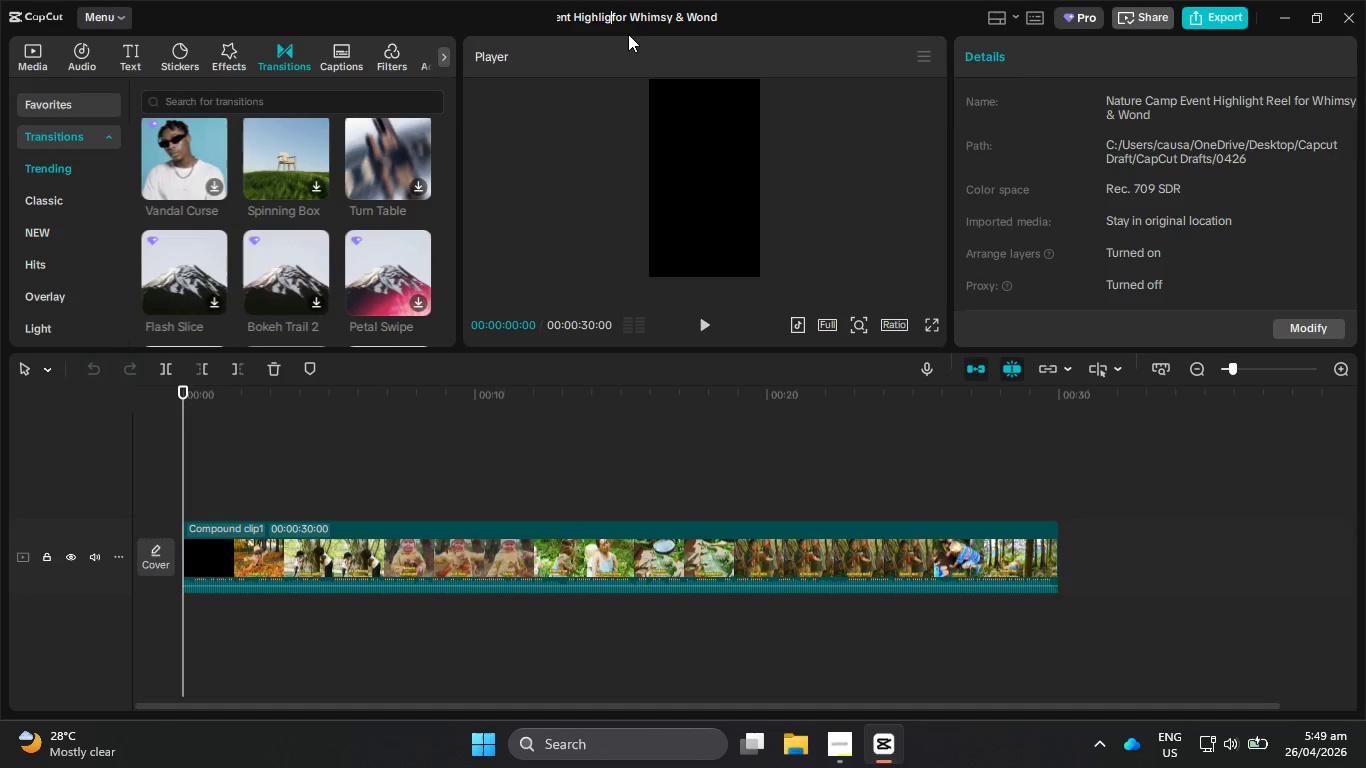 
key(Backspace)
 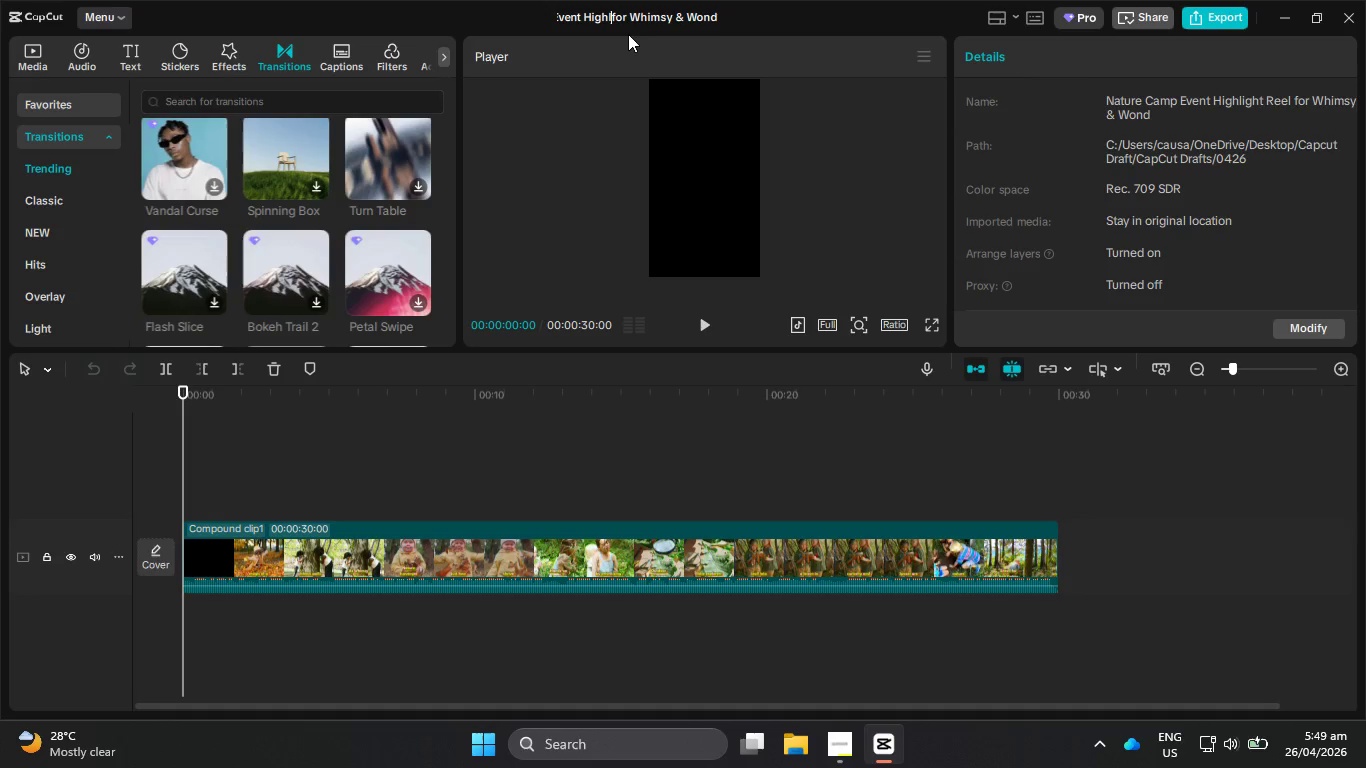 
key(Backspace)
 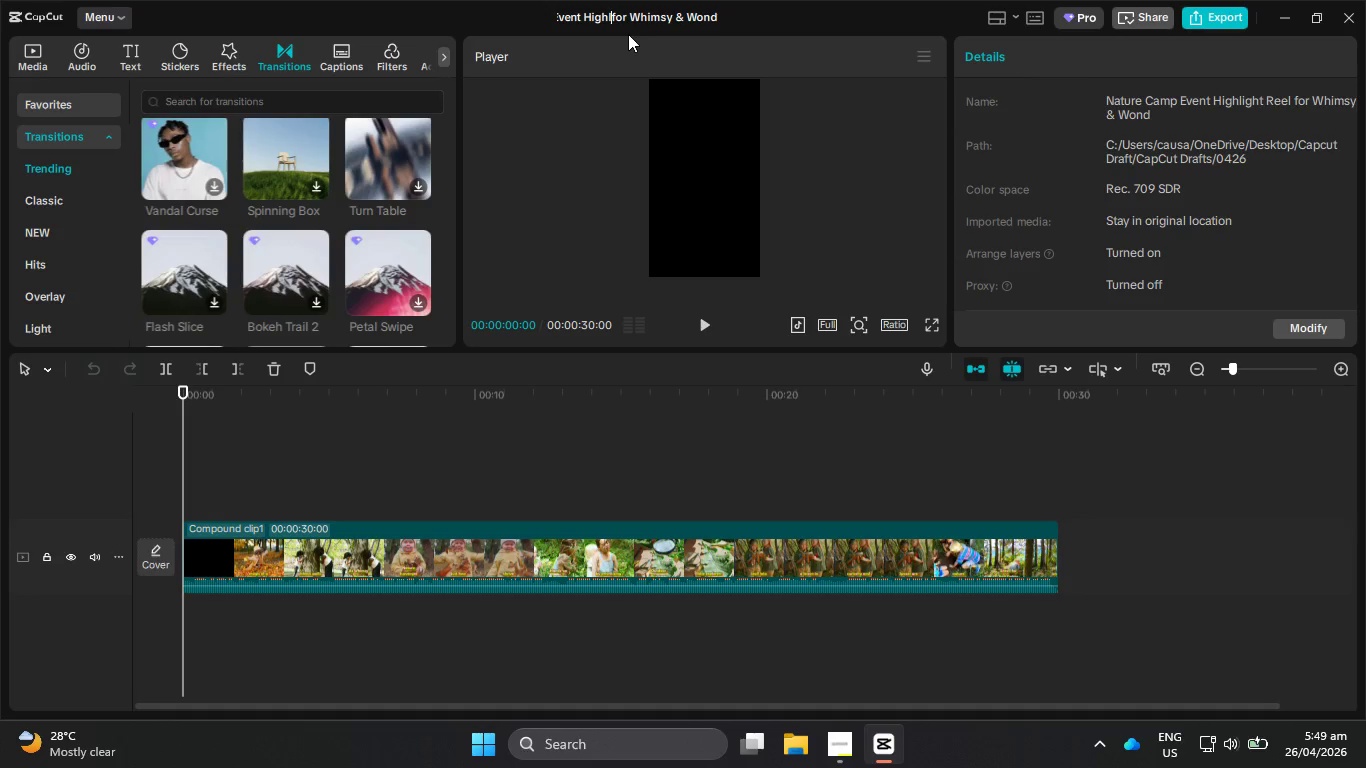 
key(Backspace)
 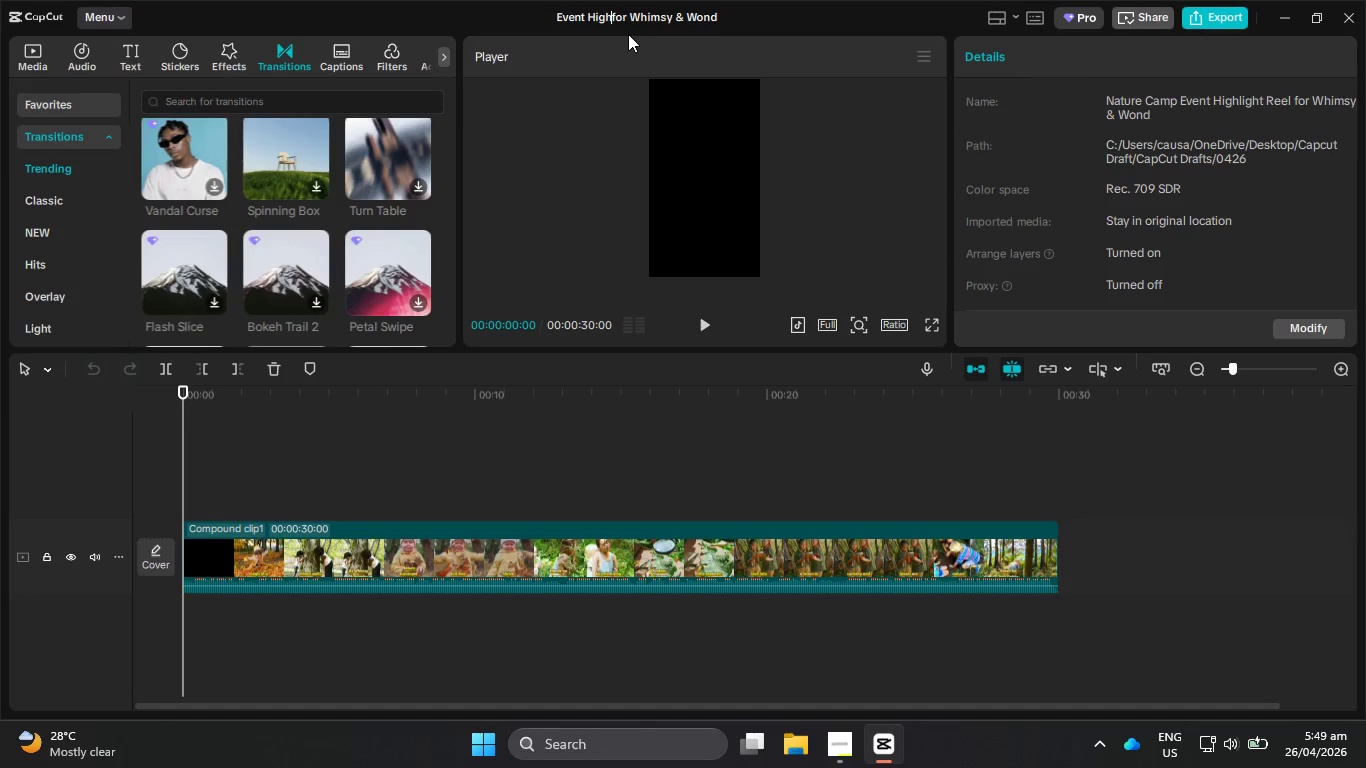 
key(Backspace)
 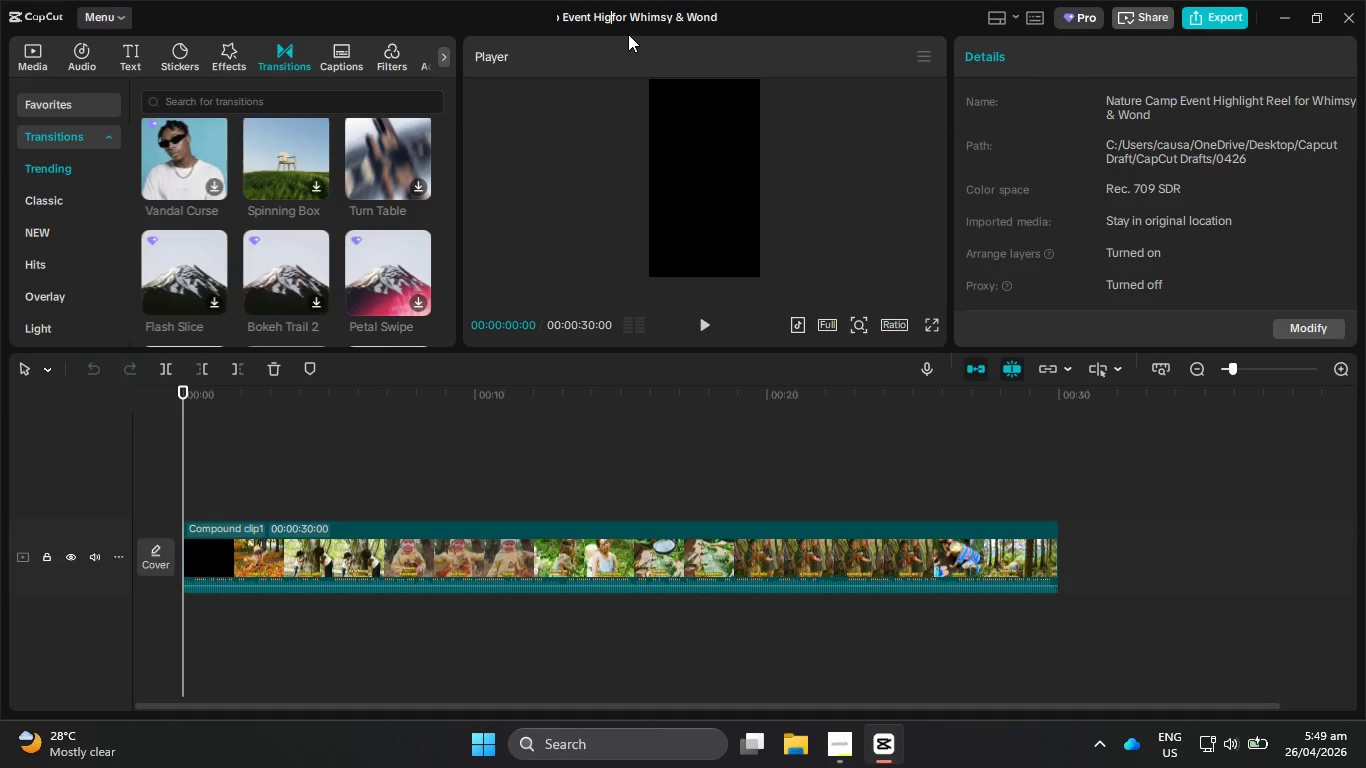 
key(Backspace)
 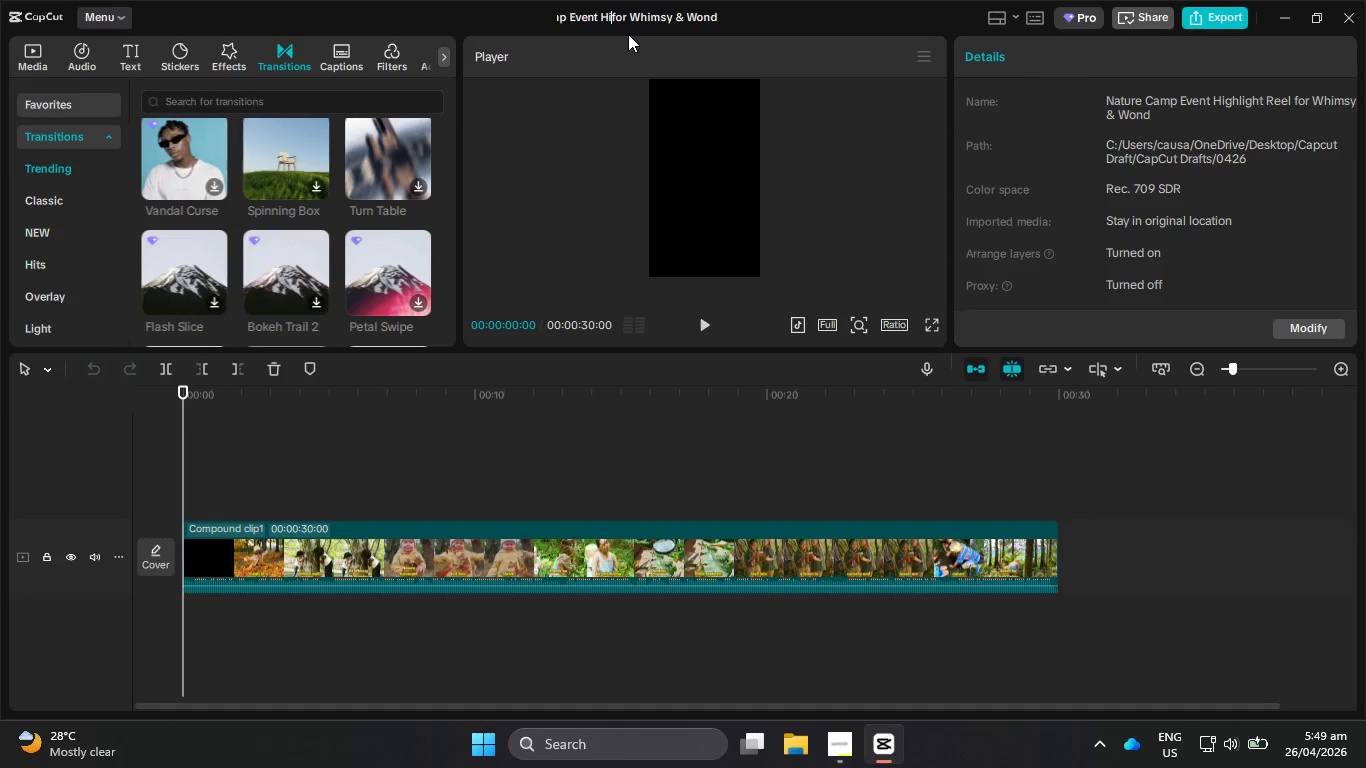 
key(Backspace)
 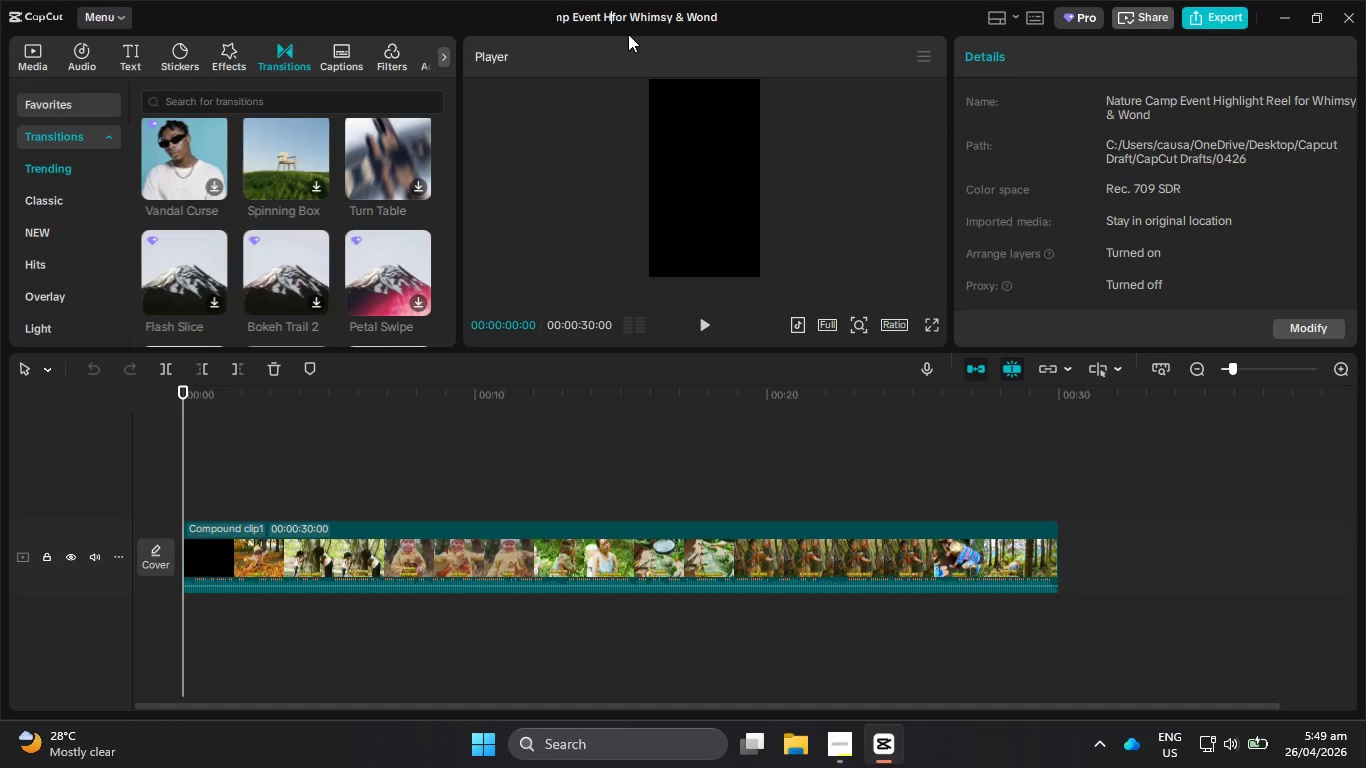 
key(Backspace)
 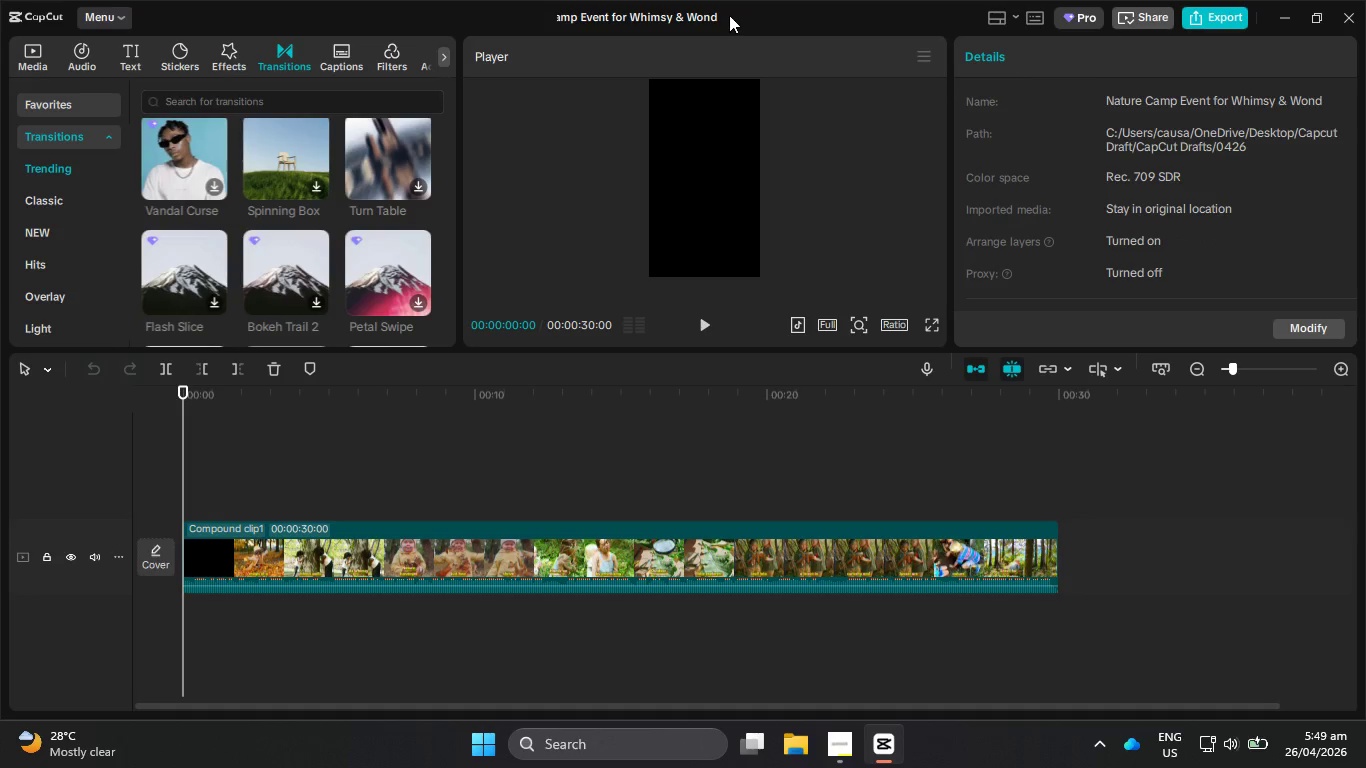 
double_click([730, 10])
 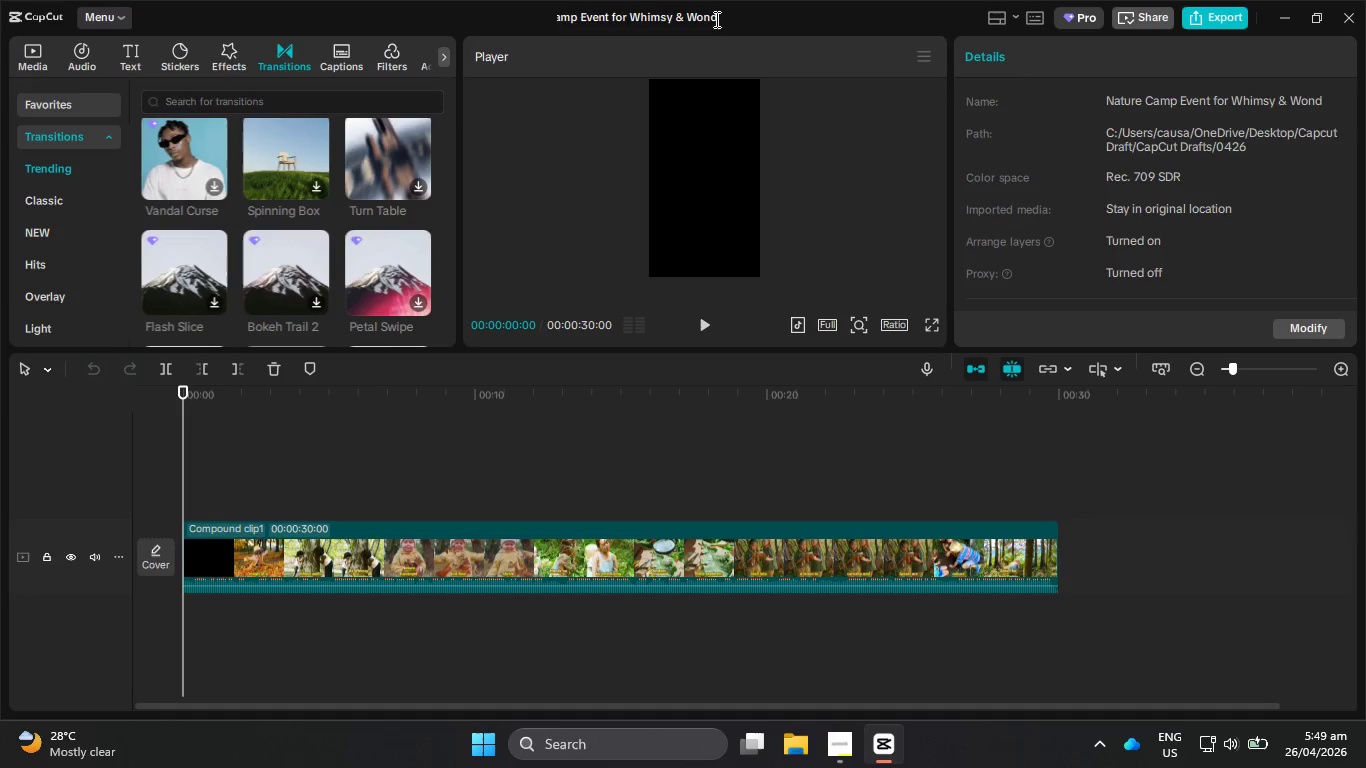 
triple_click([715, 19])
 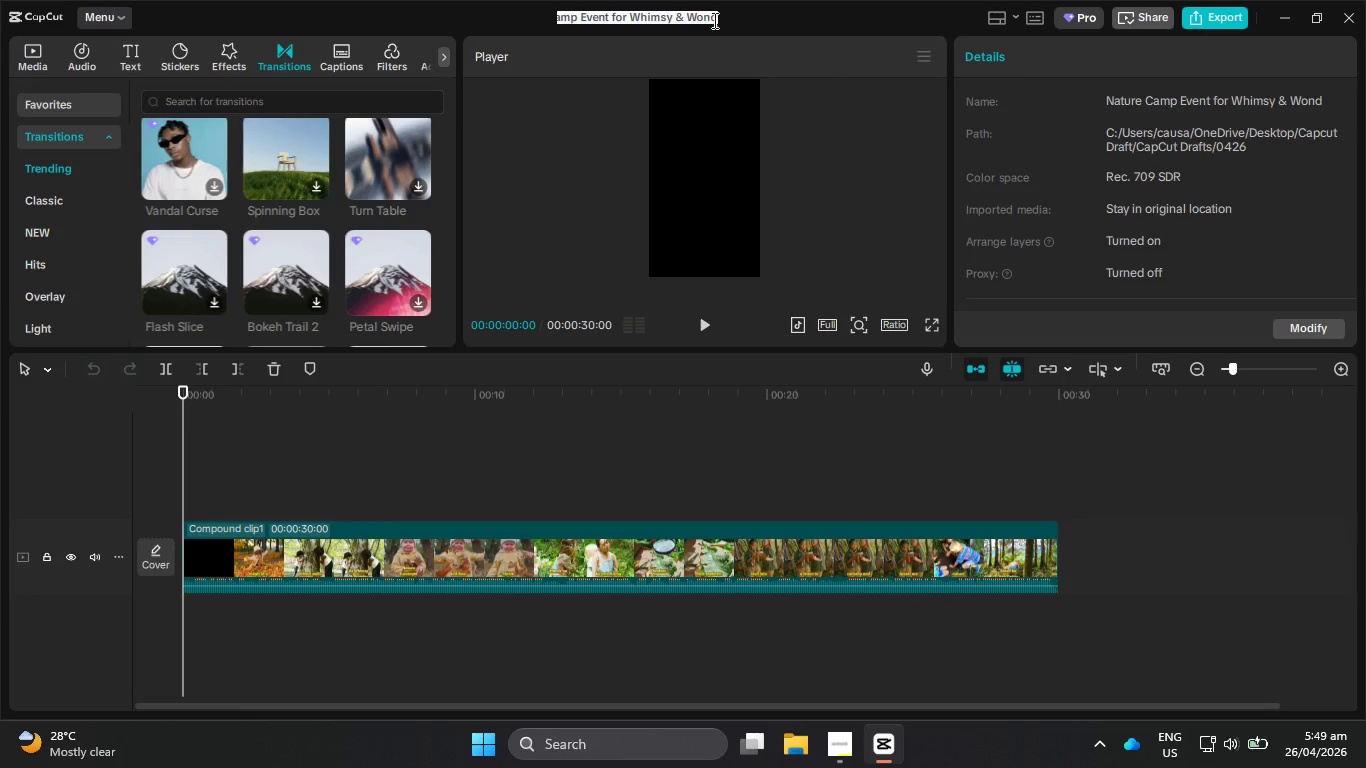 
left_click([712, 20])
 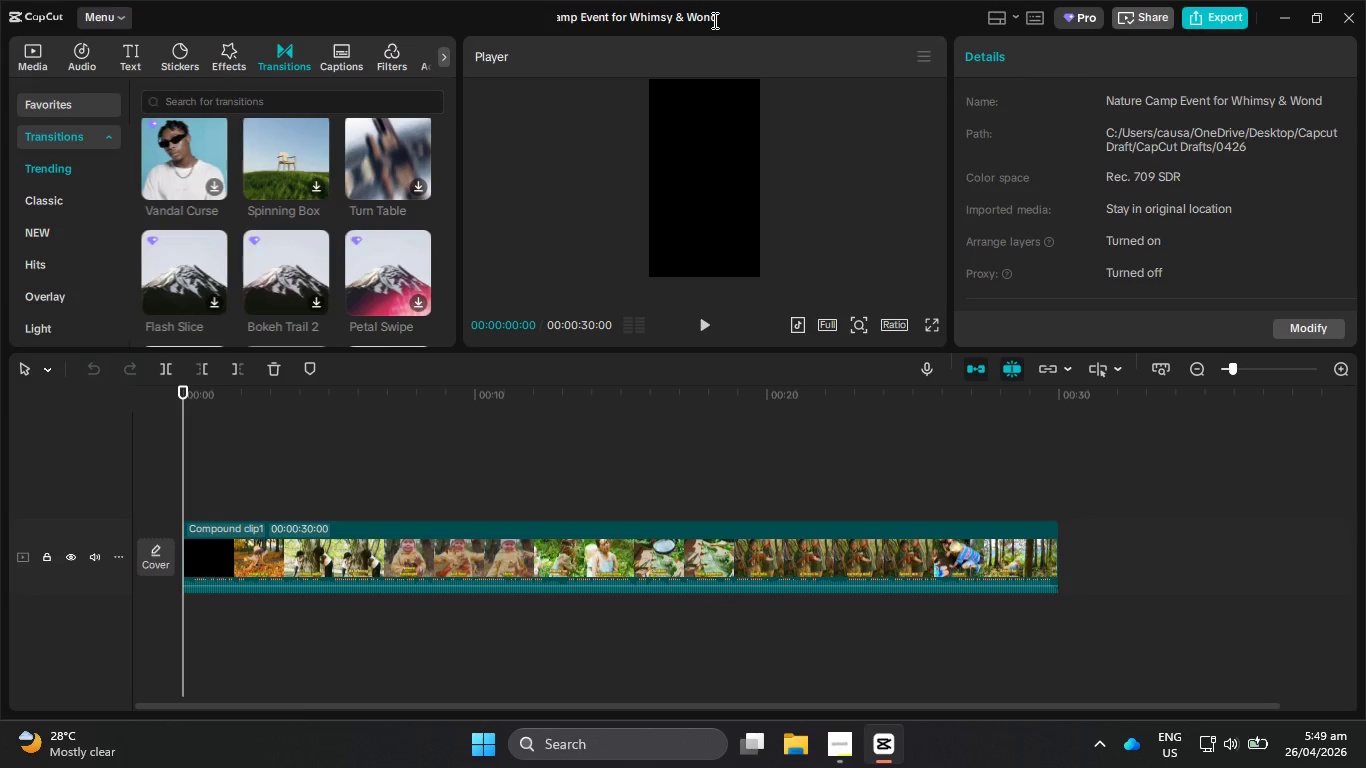 
left_click([714, 20])
 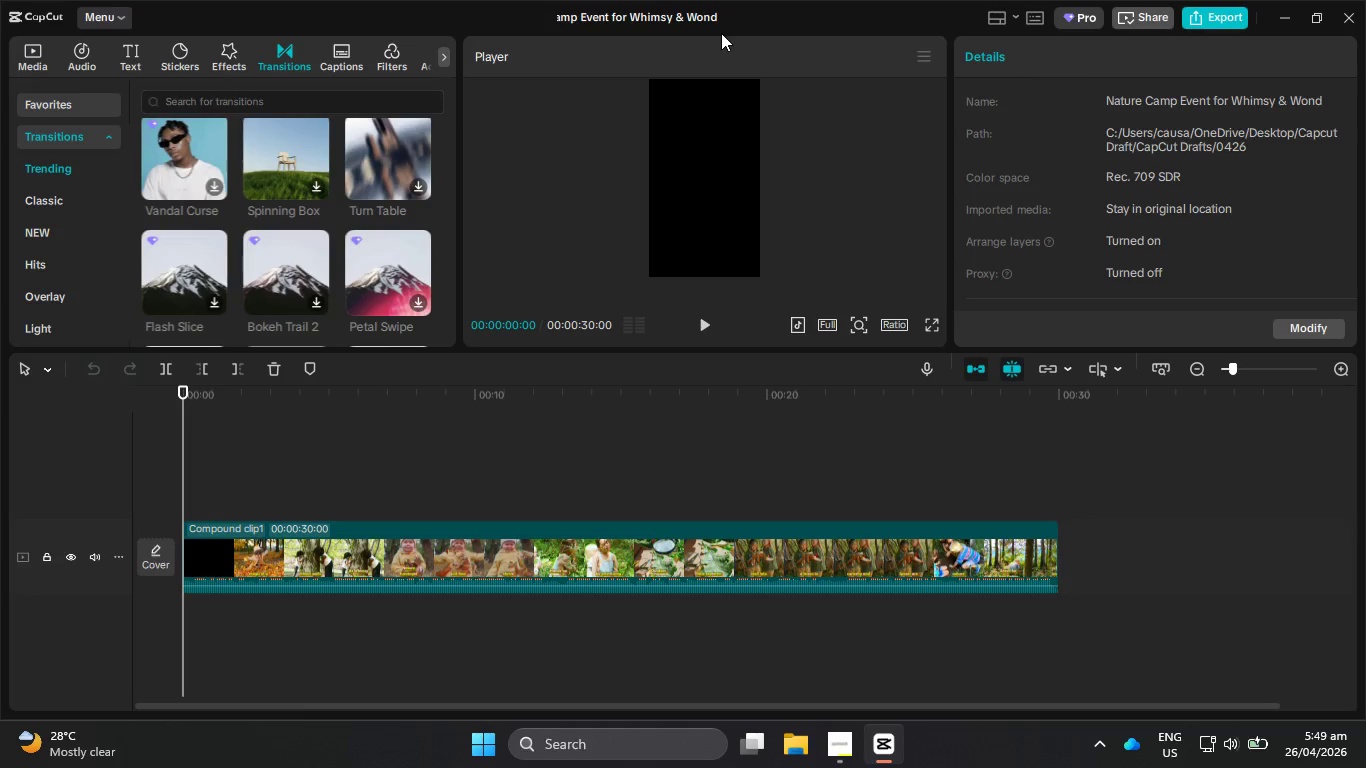 
key(ArrowRight)
 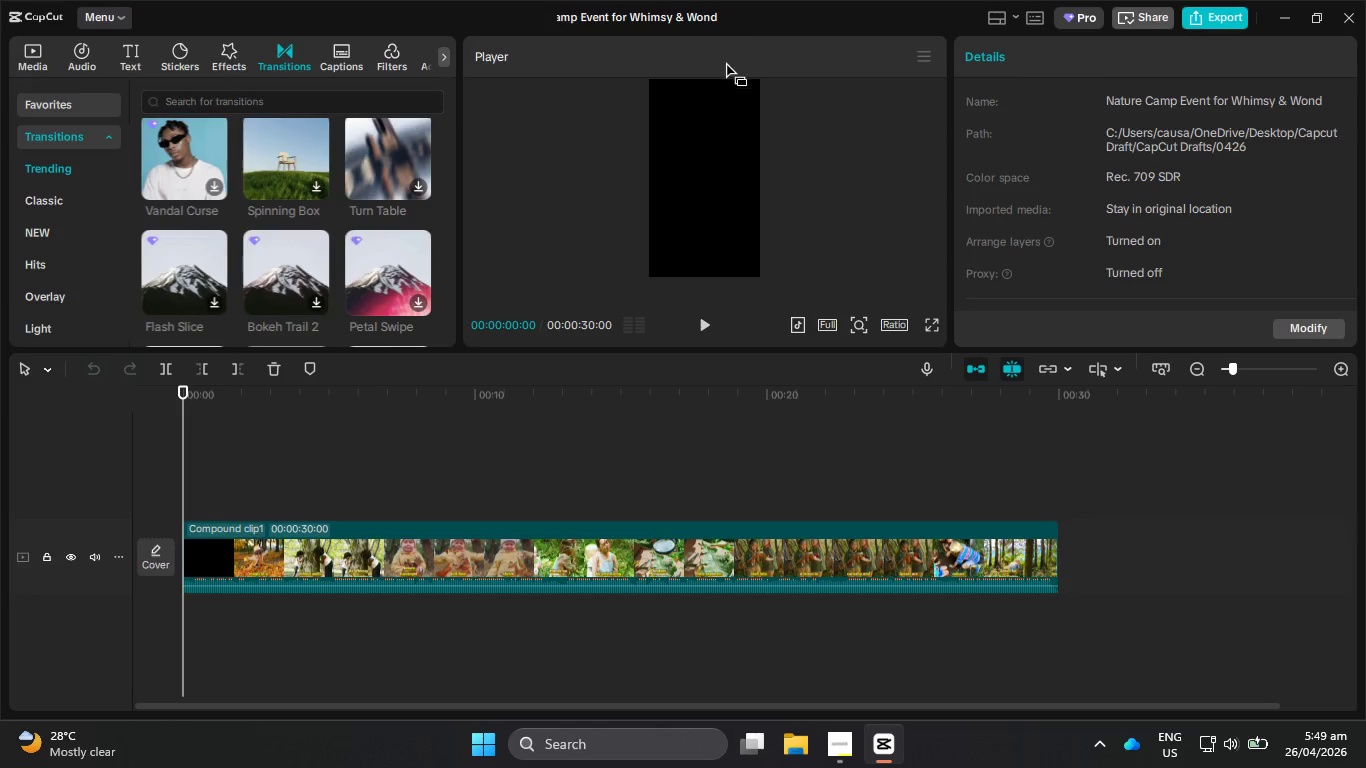 
type(er)
 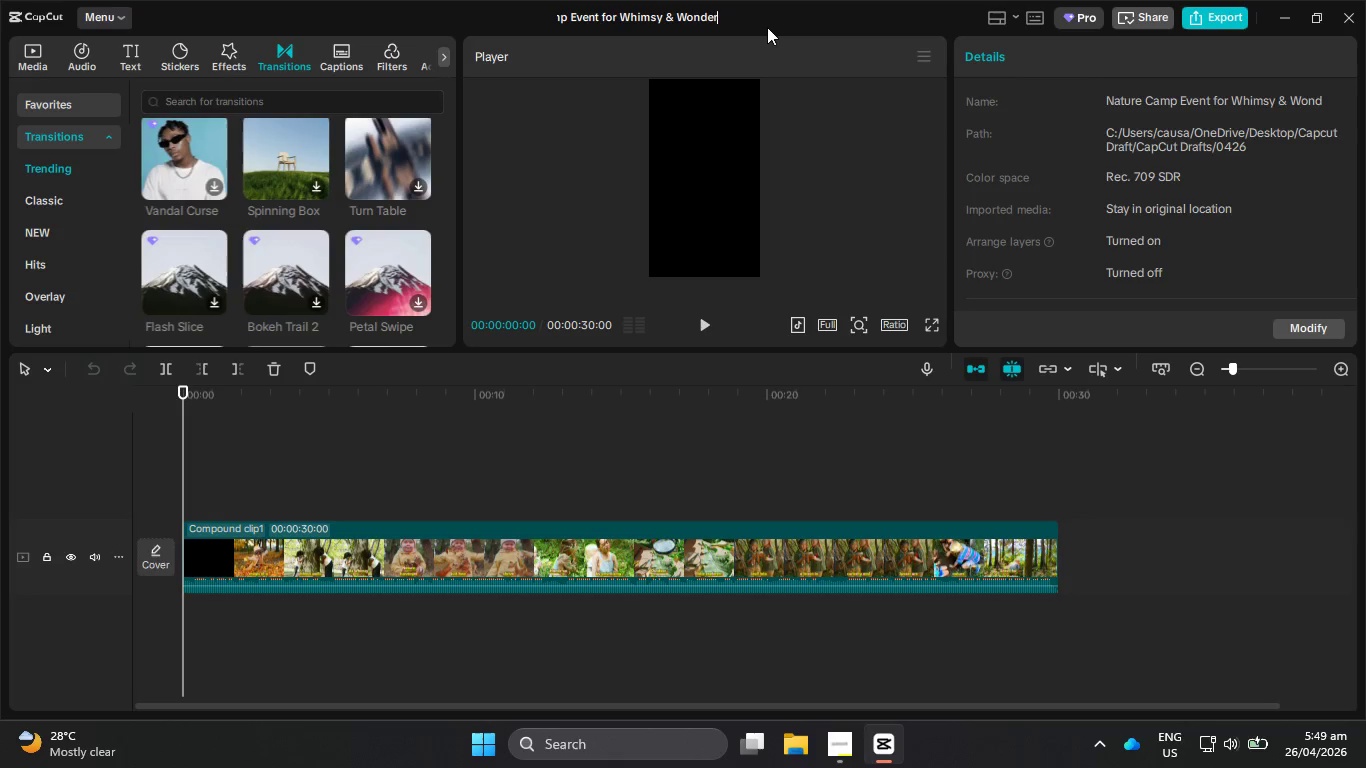 
left_click([767, 27])
 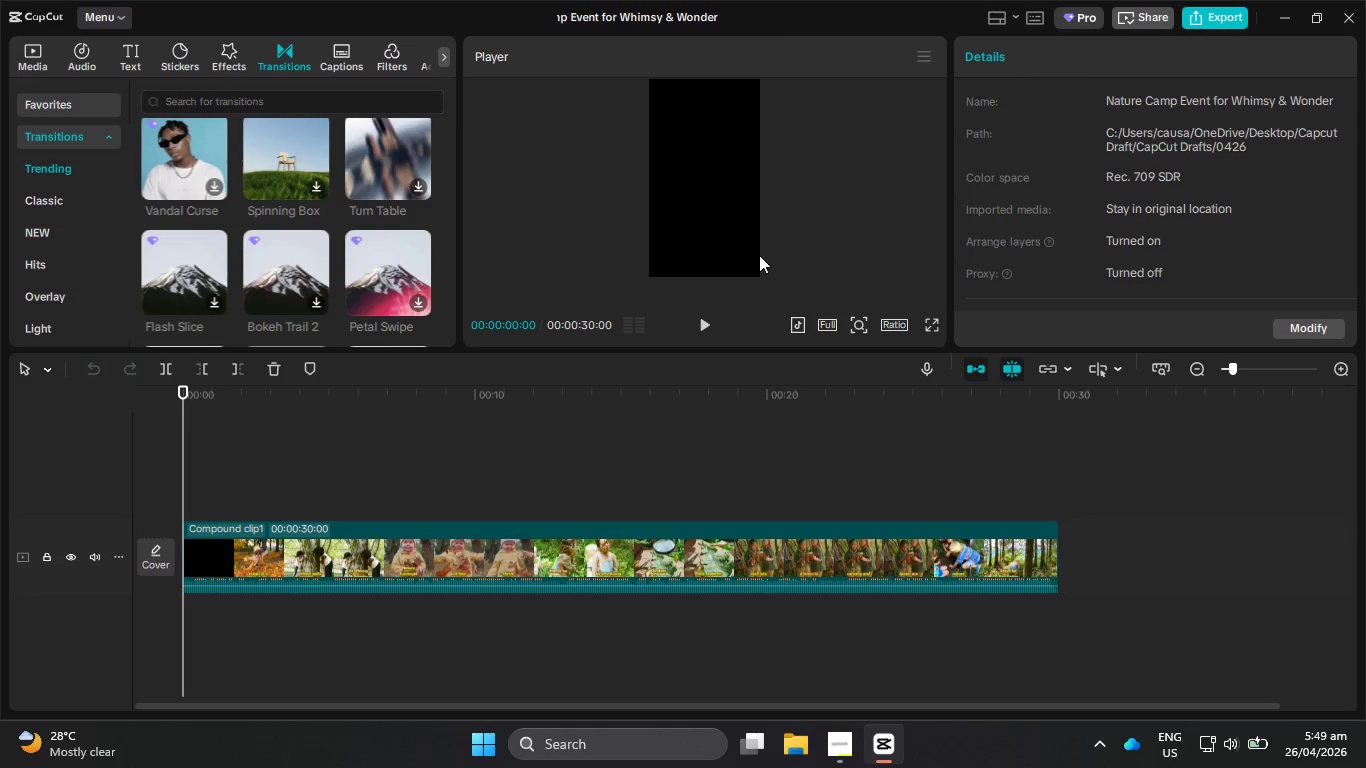 
left_click([766, 499])
 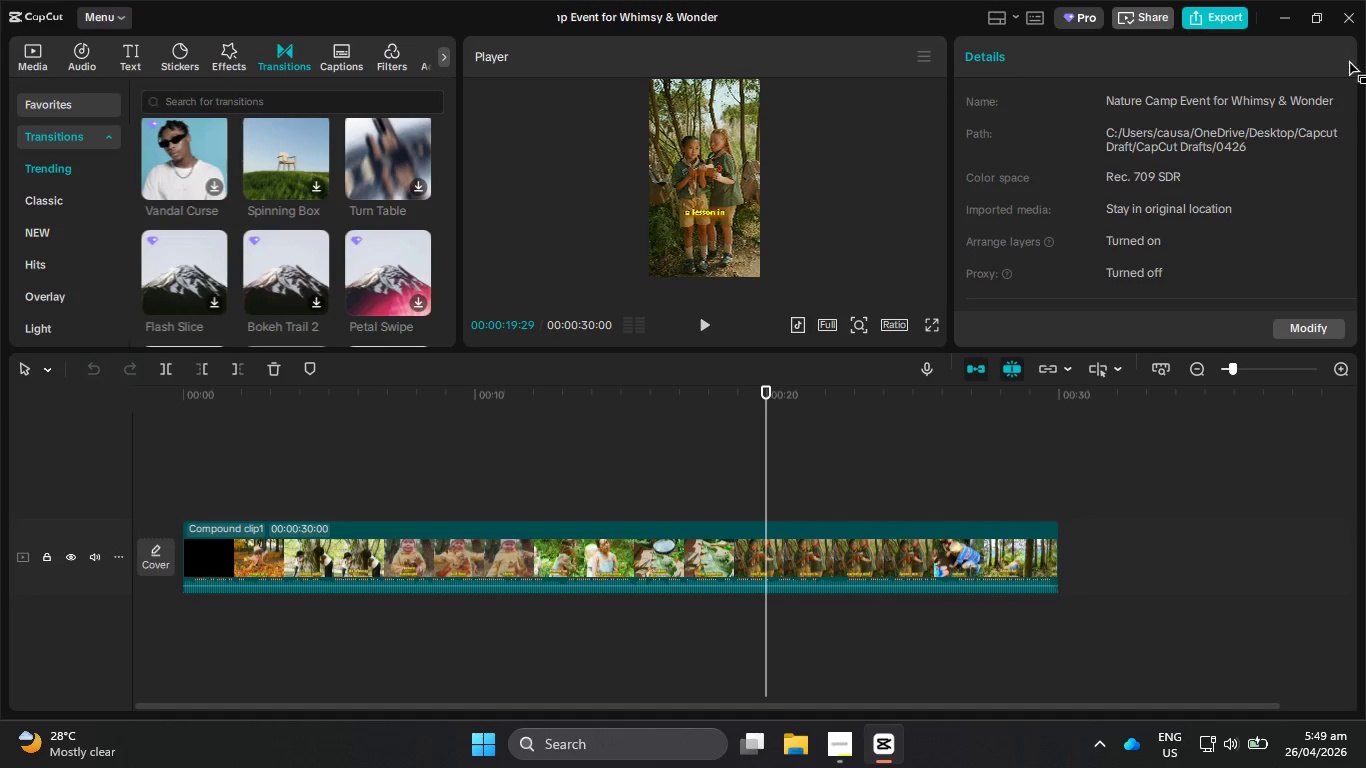 
mouse_move([615, 505])
 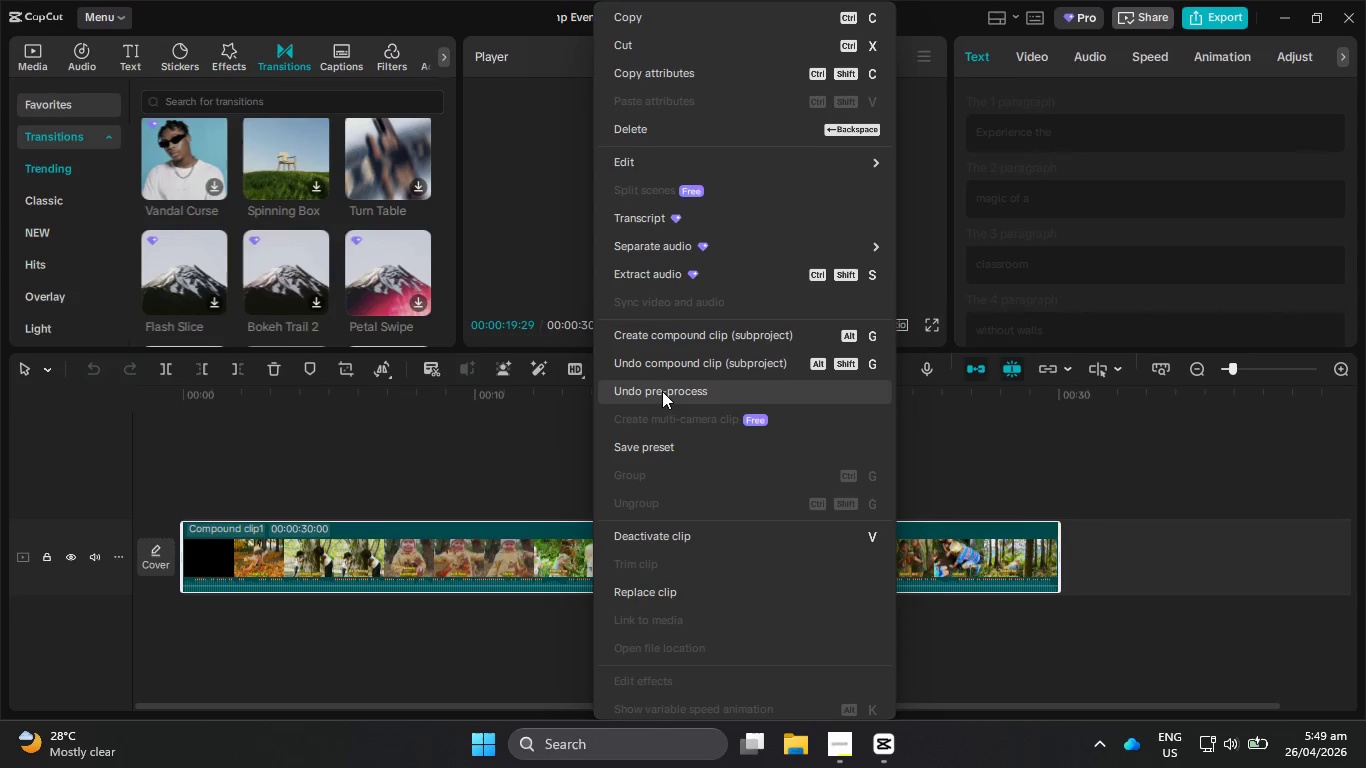 
left_click([662, 391])
 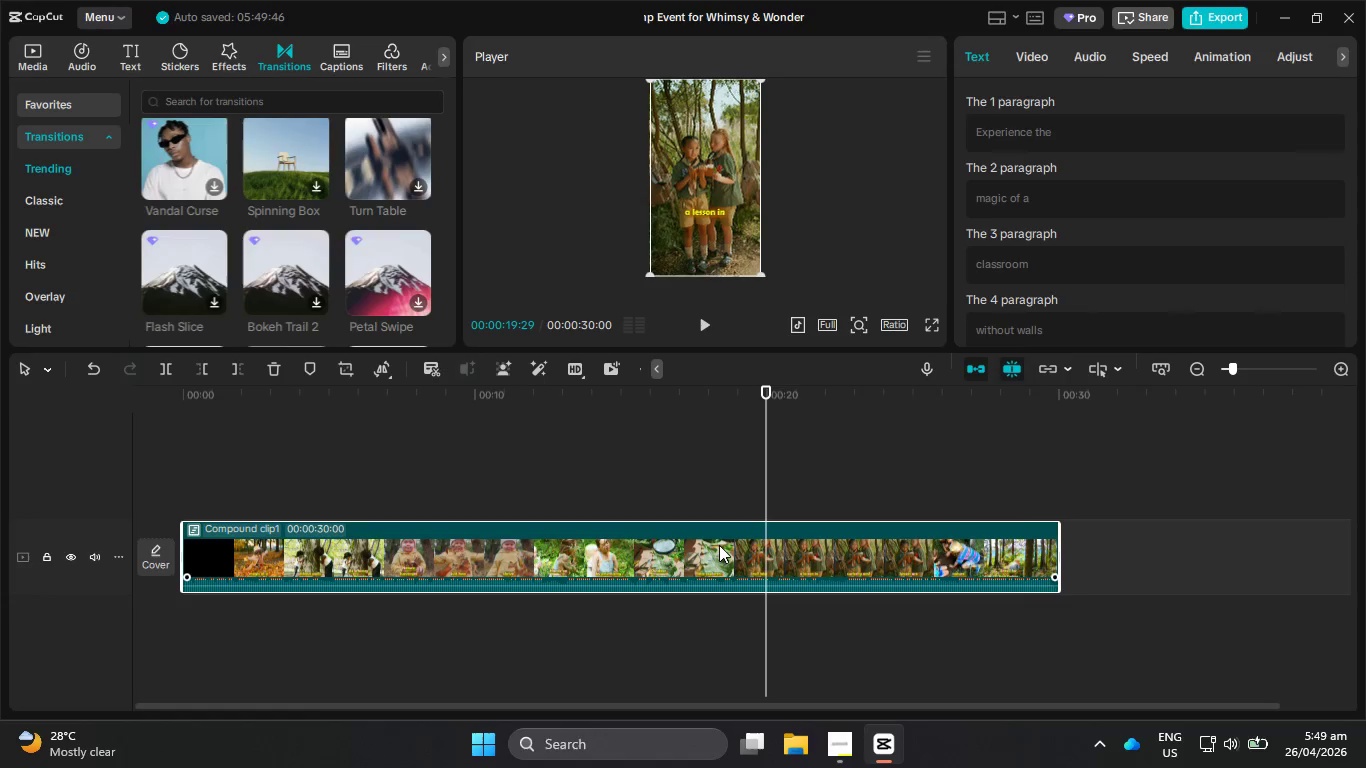 
right_click([719, 545])
 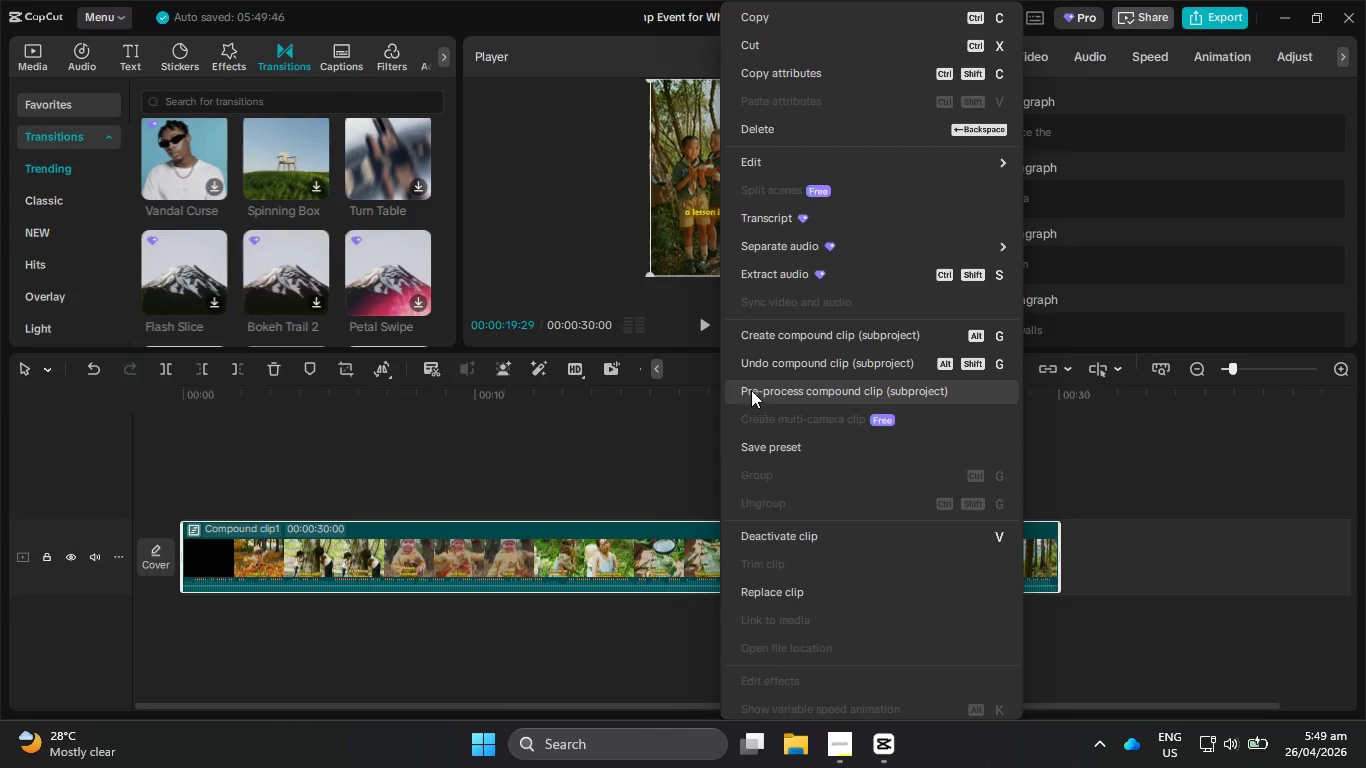 
left_click([754, 390])
 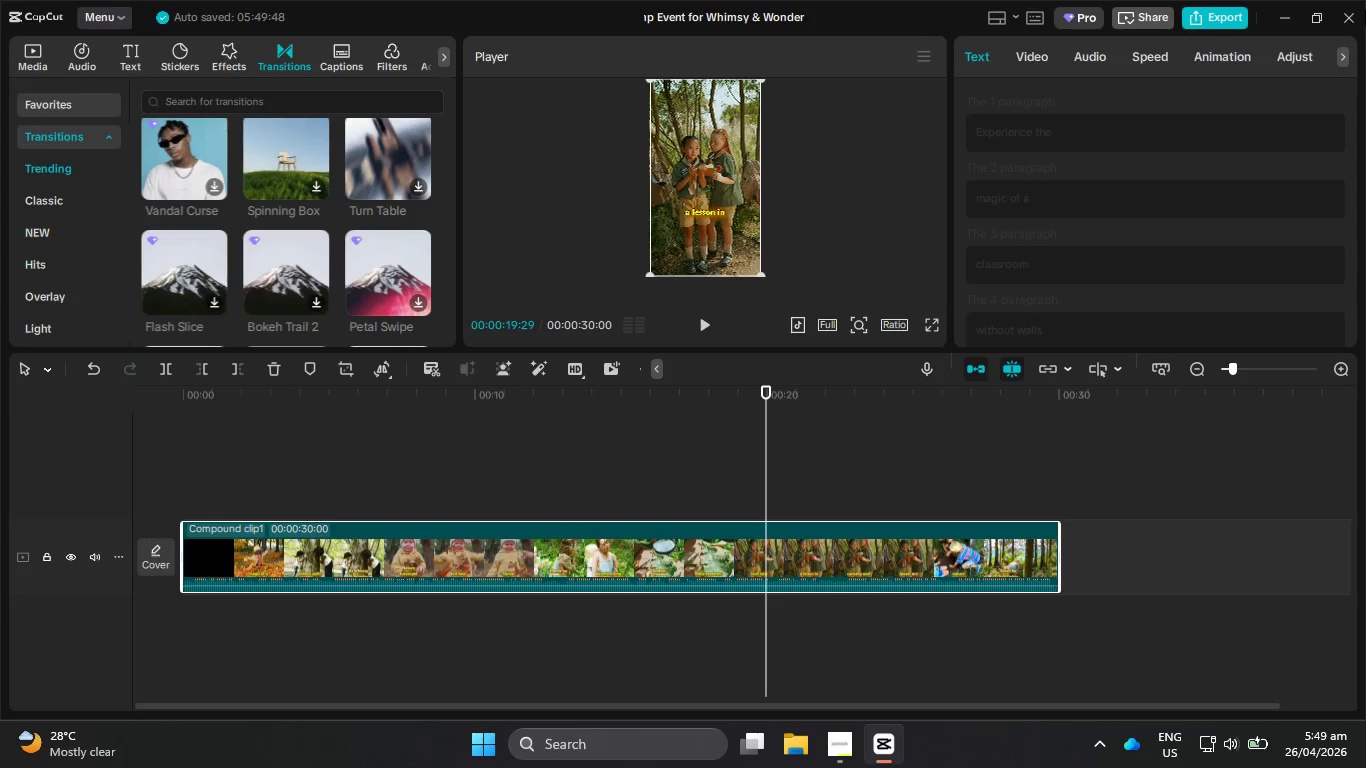 
left_click([1352, 21])
 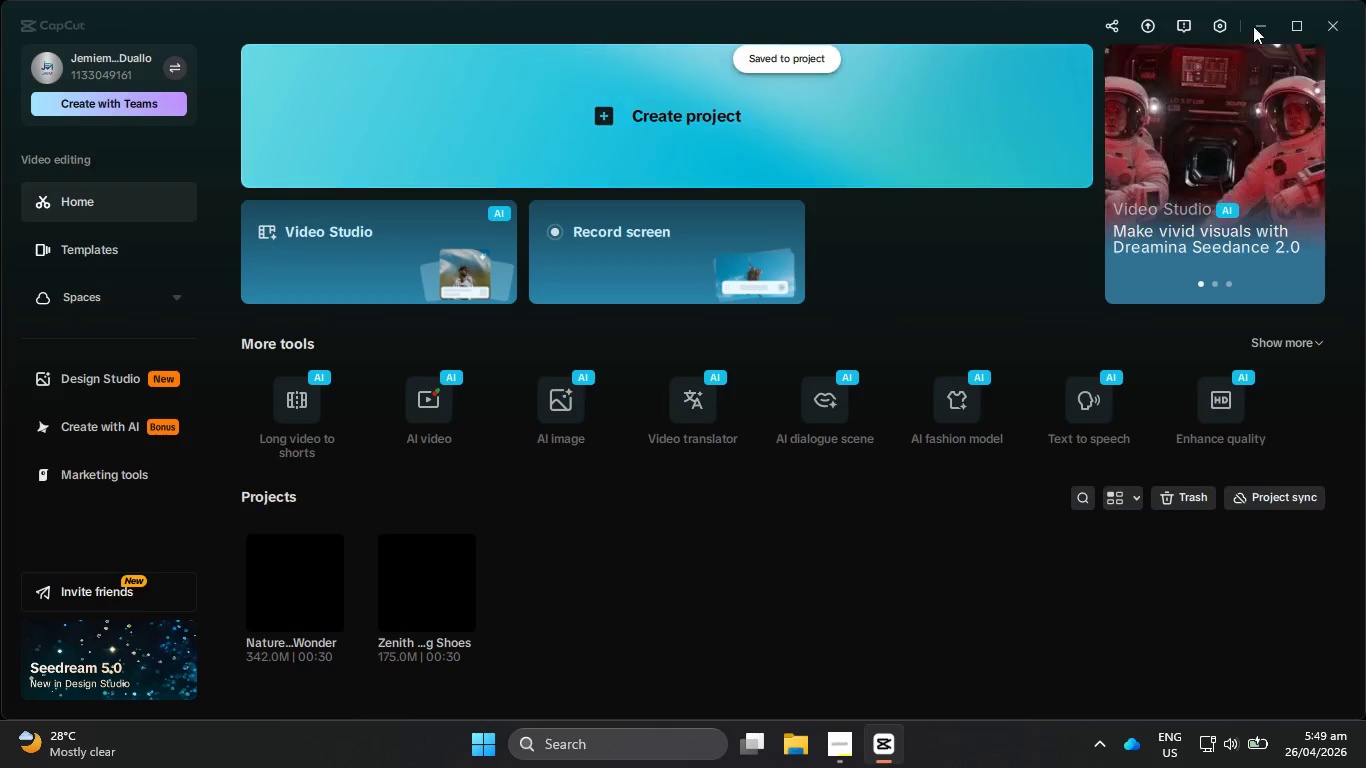 
left_click([1334, 31])